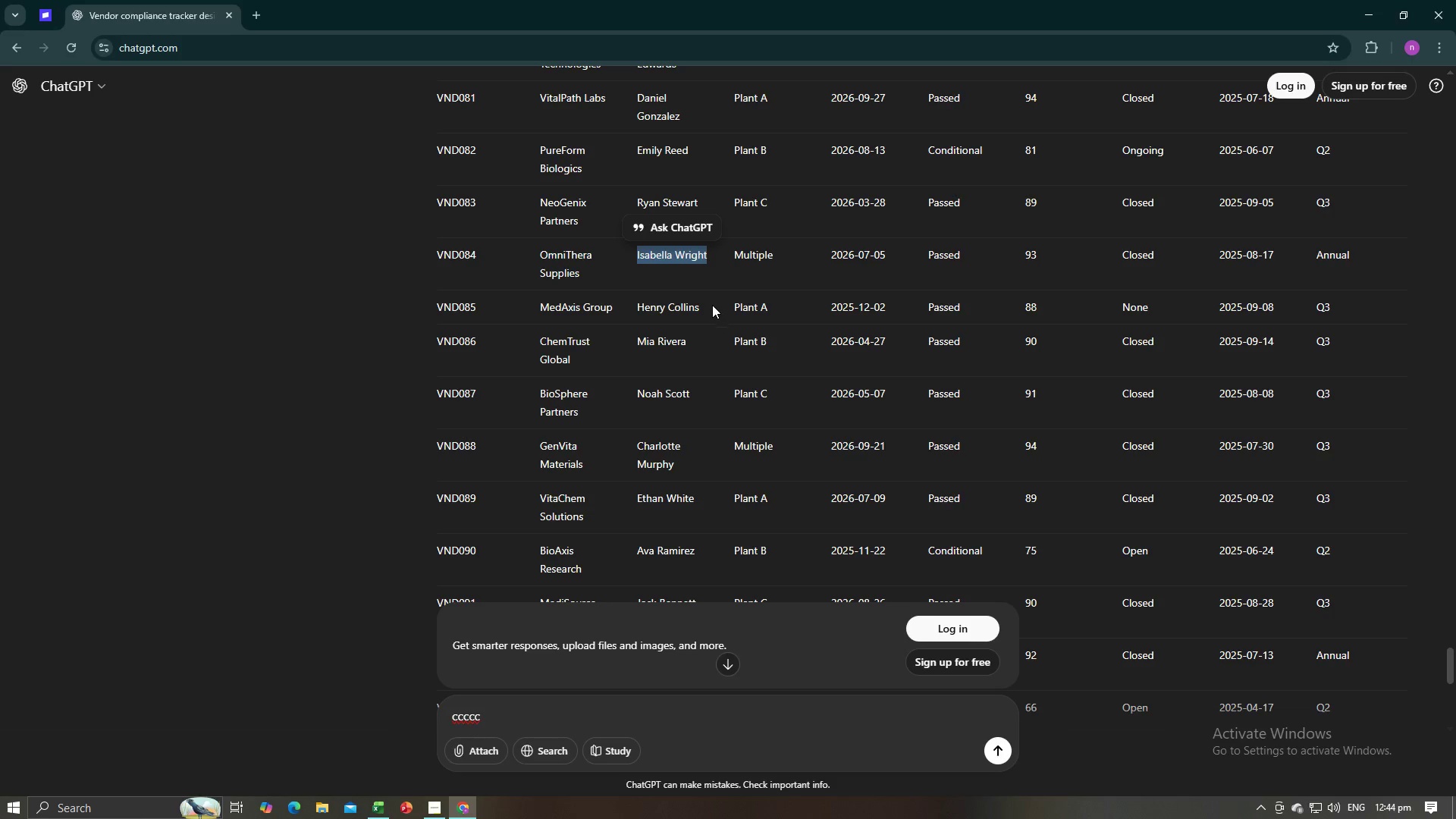 
left_click_drag(start_coordinate=[695, 305], to_coordinate=[658, 305])
 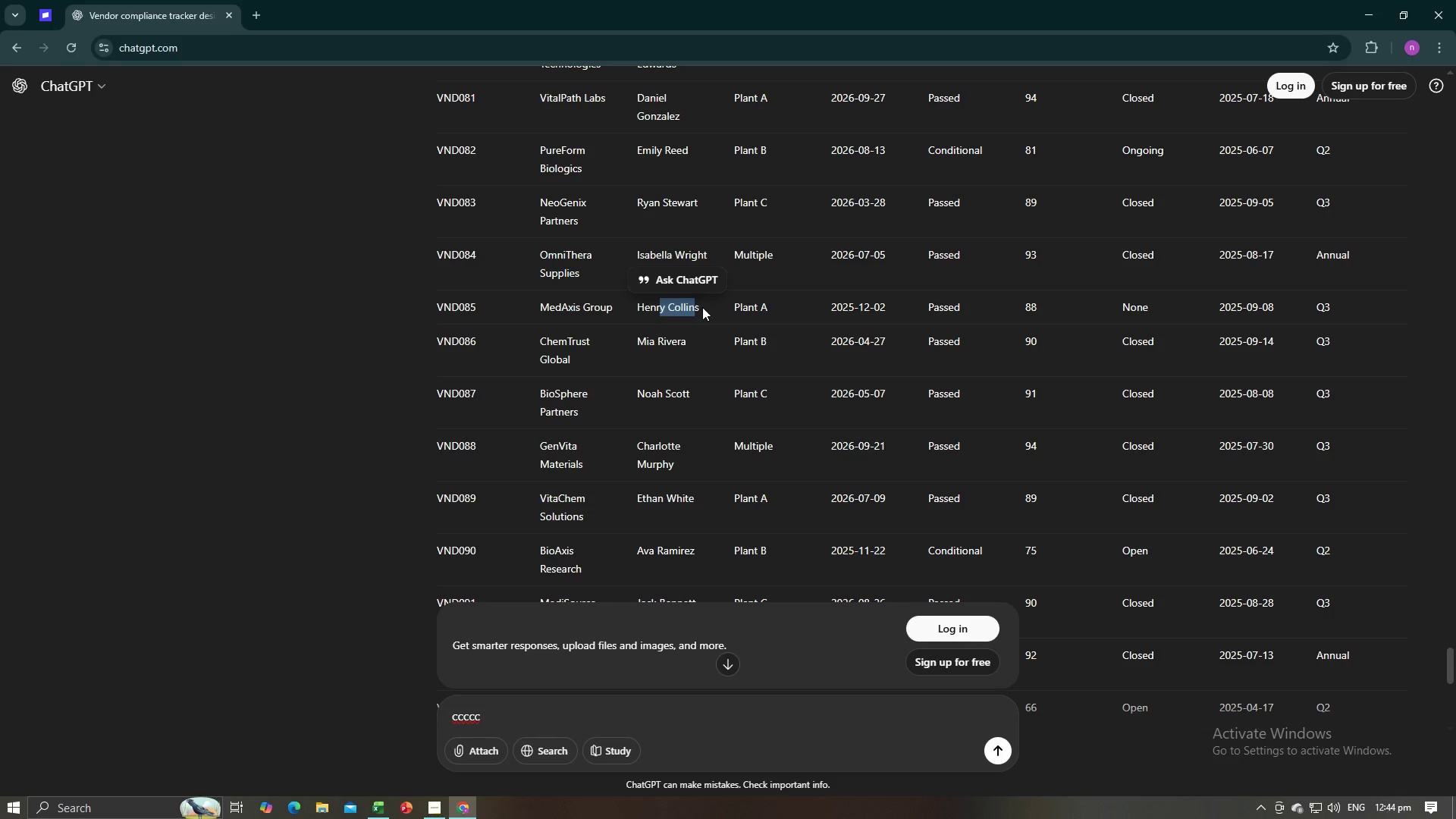 
left_click_drag(start_coordinate=[702, 307], to_coordinate=[640, 307])
 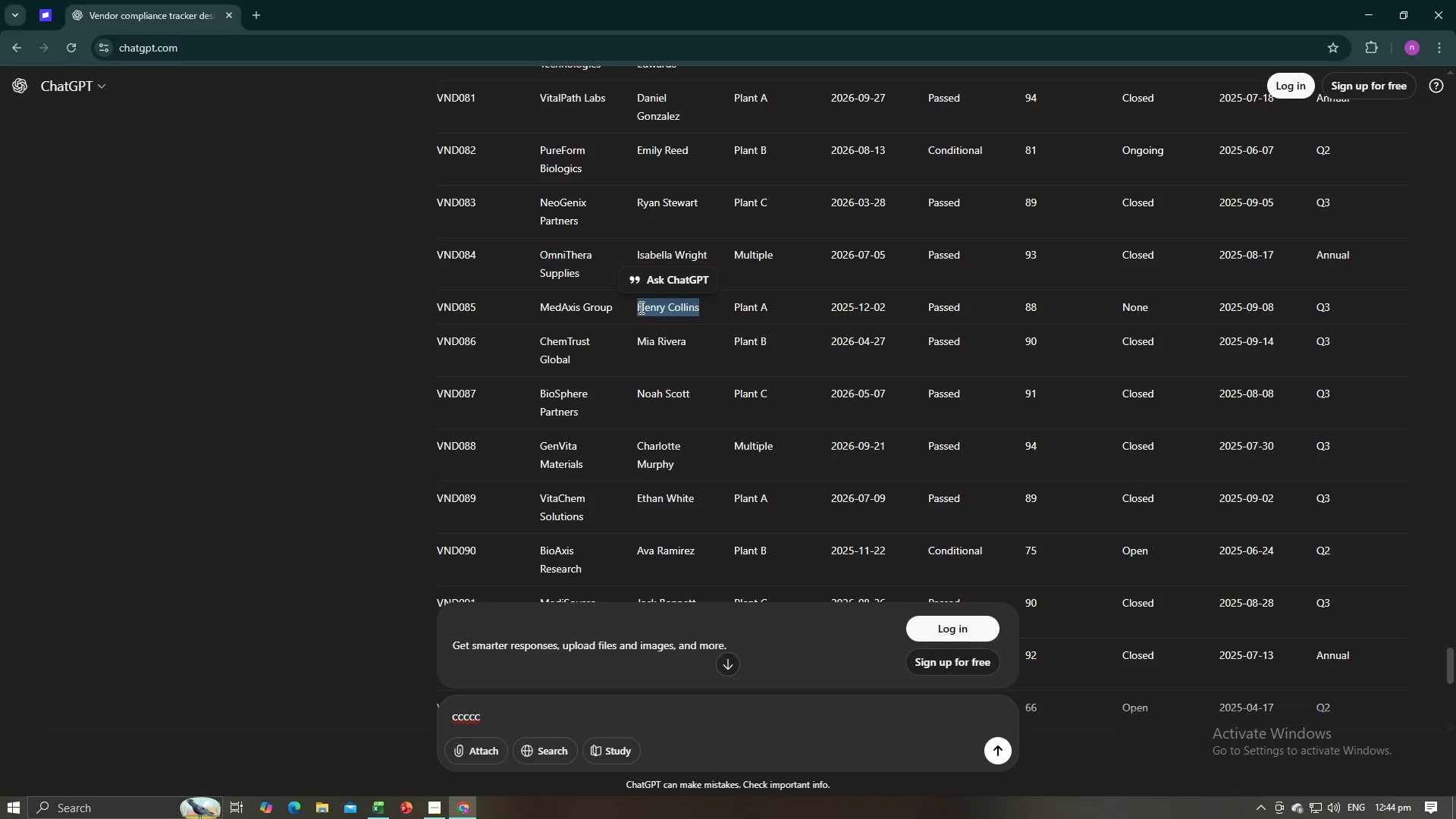 
key(Control+C)
 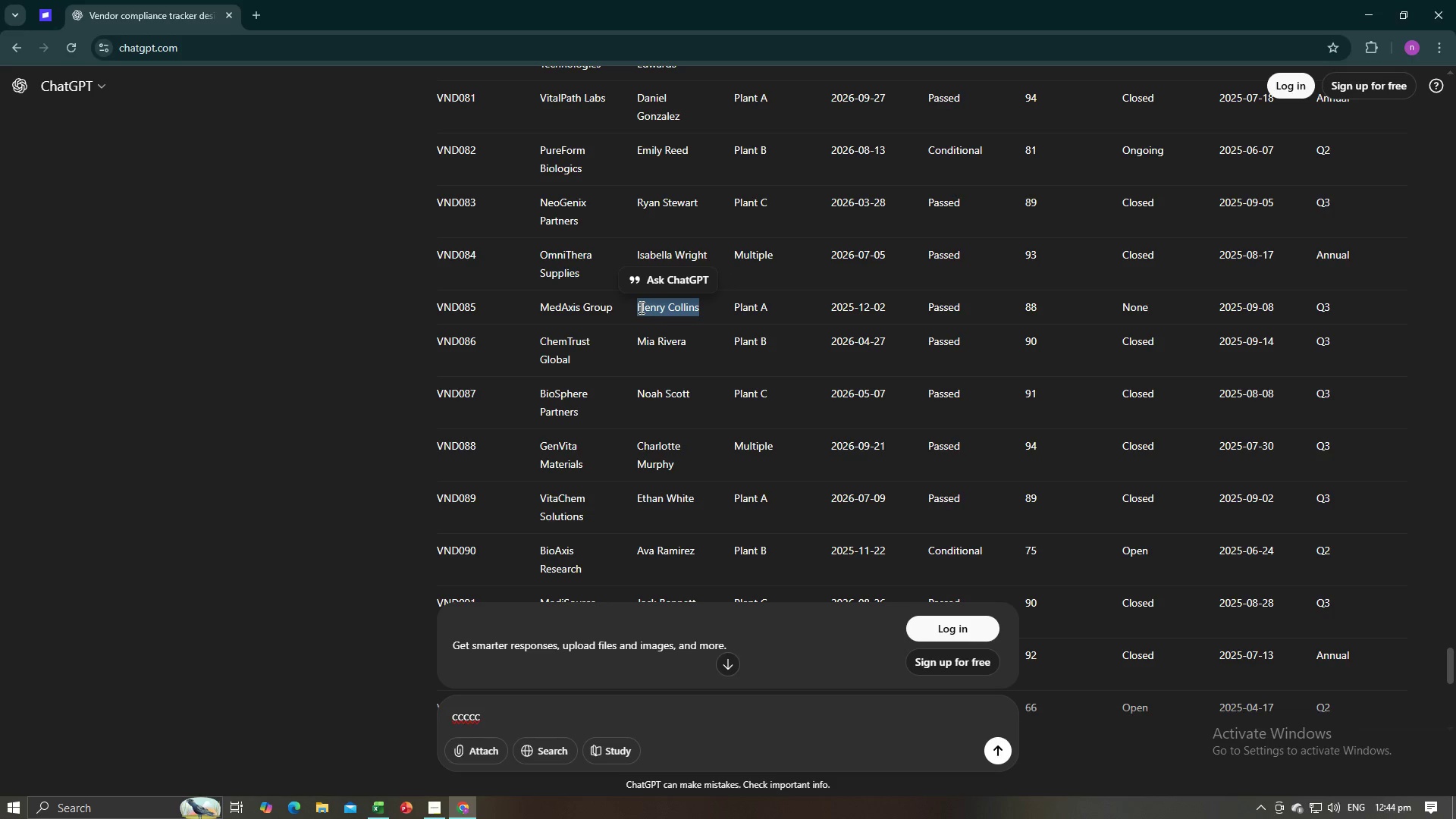 
key(Control+C)
 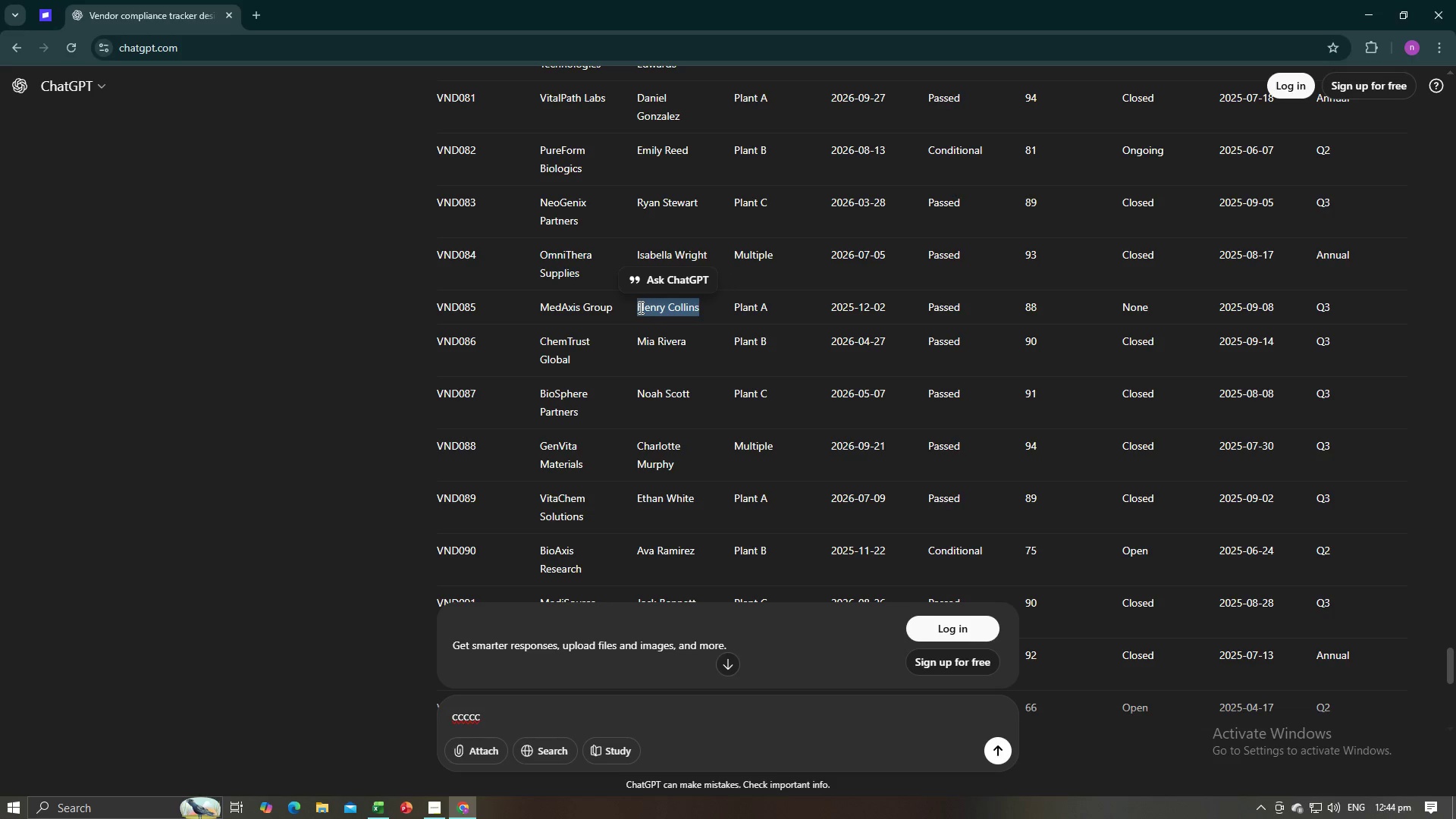 
key(Alt+AltLeft)